 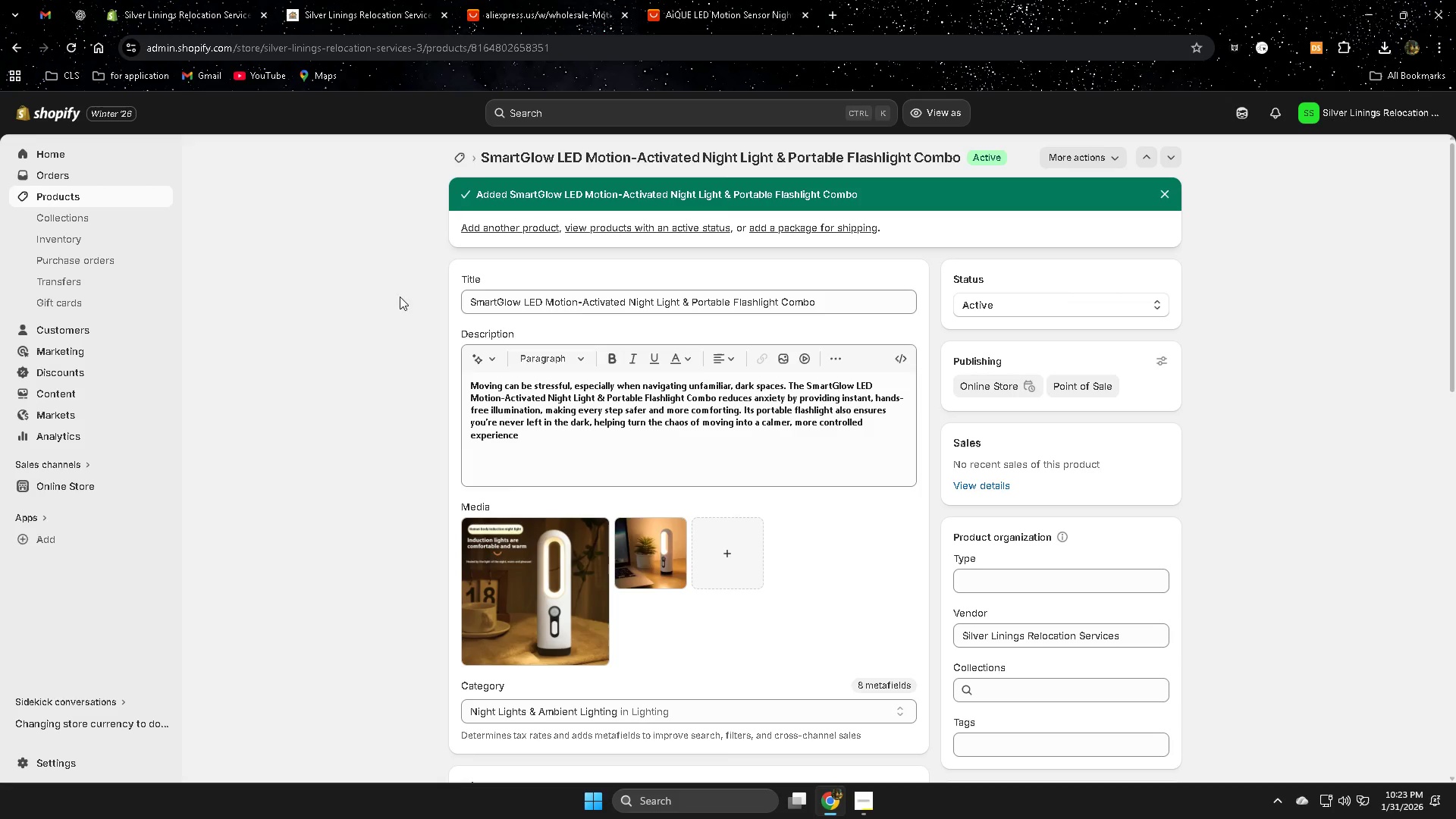 
scroll: coordinate [904, 639], scroll_direction: down, amount: 26.0
 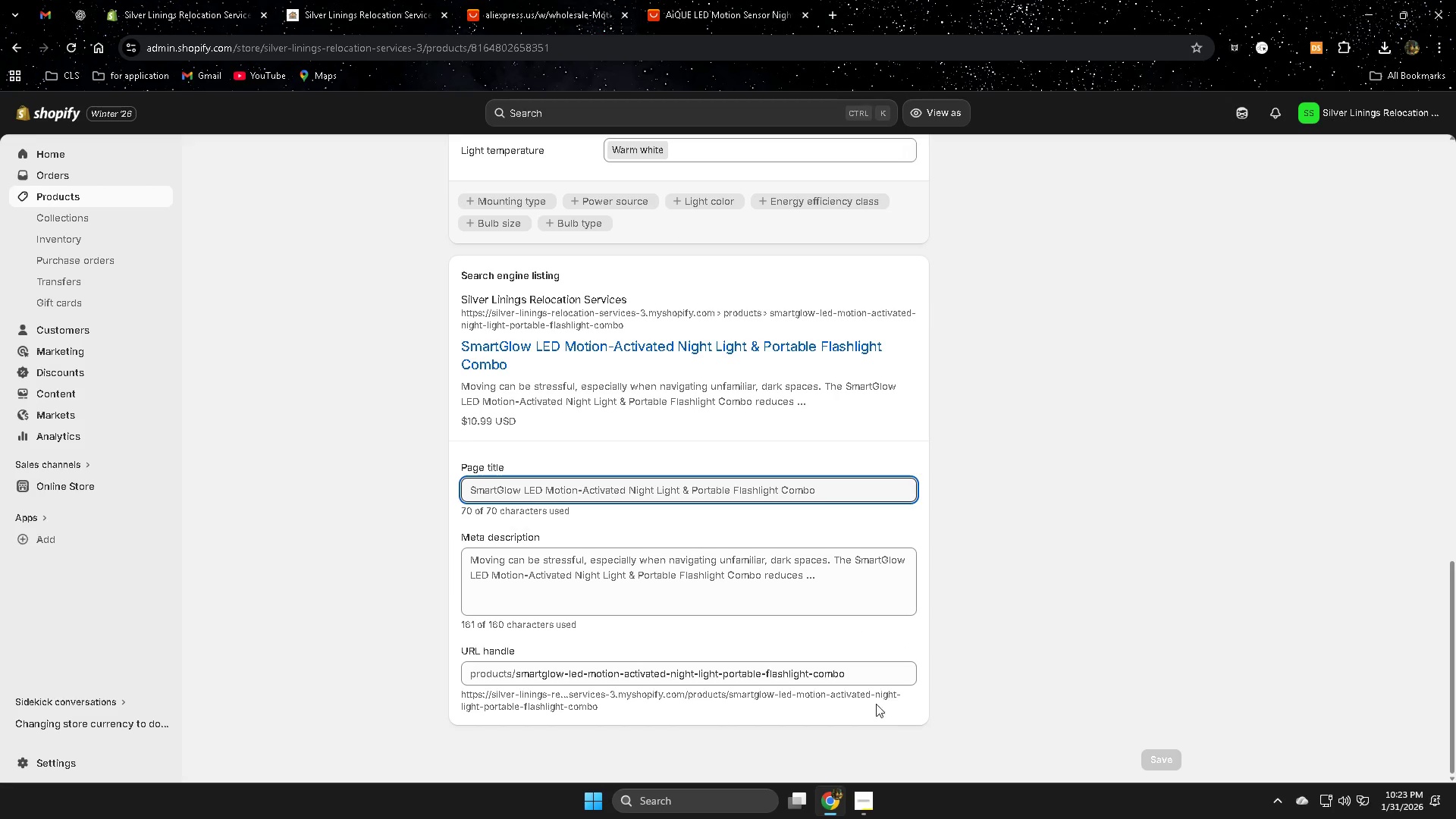 
wait(8.74)
 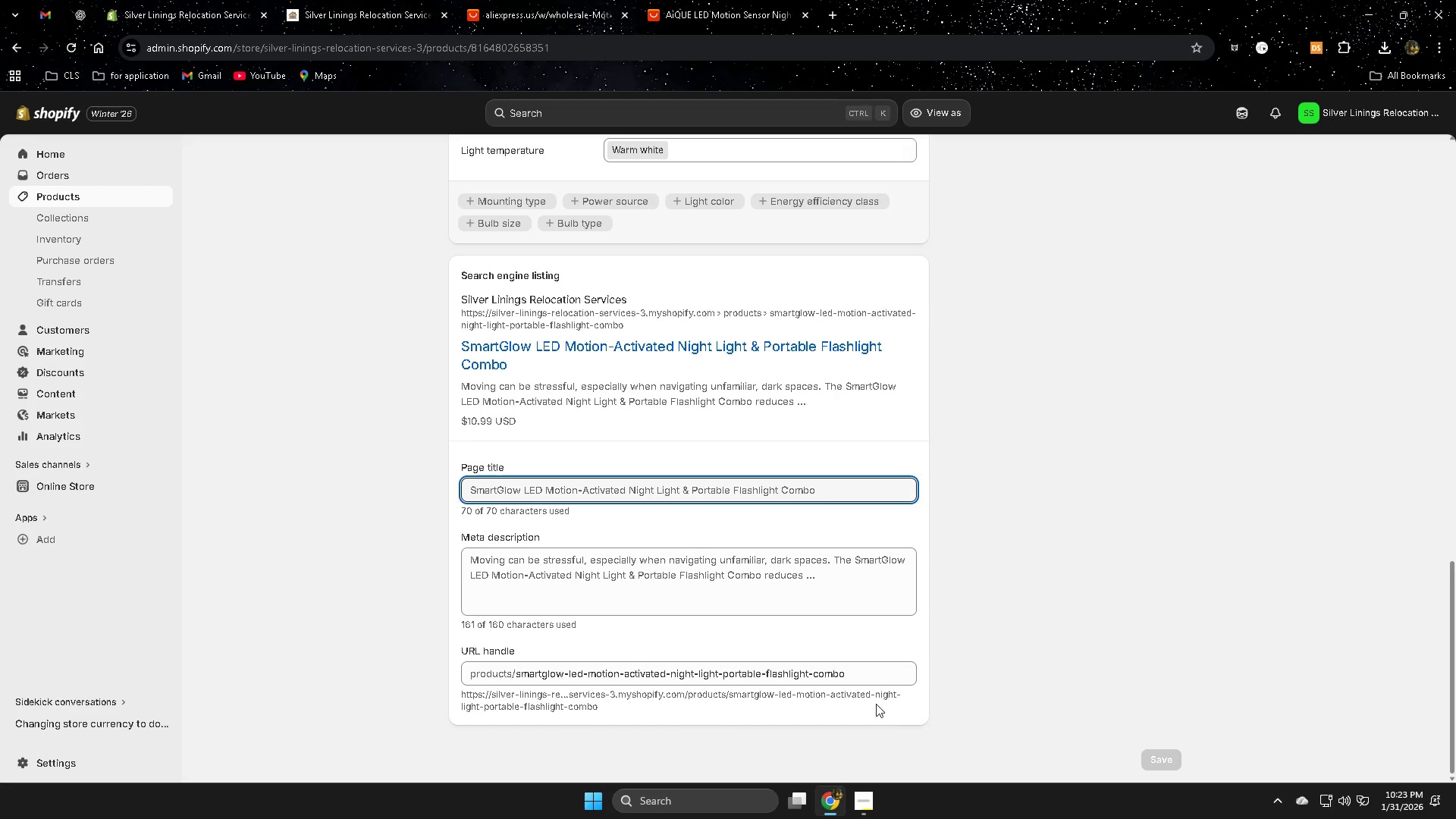 
left_click([596, 592])
 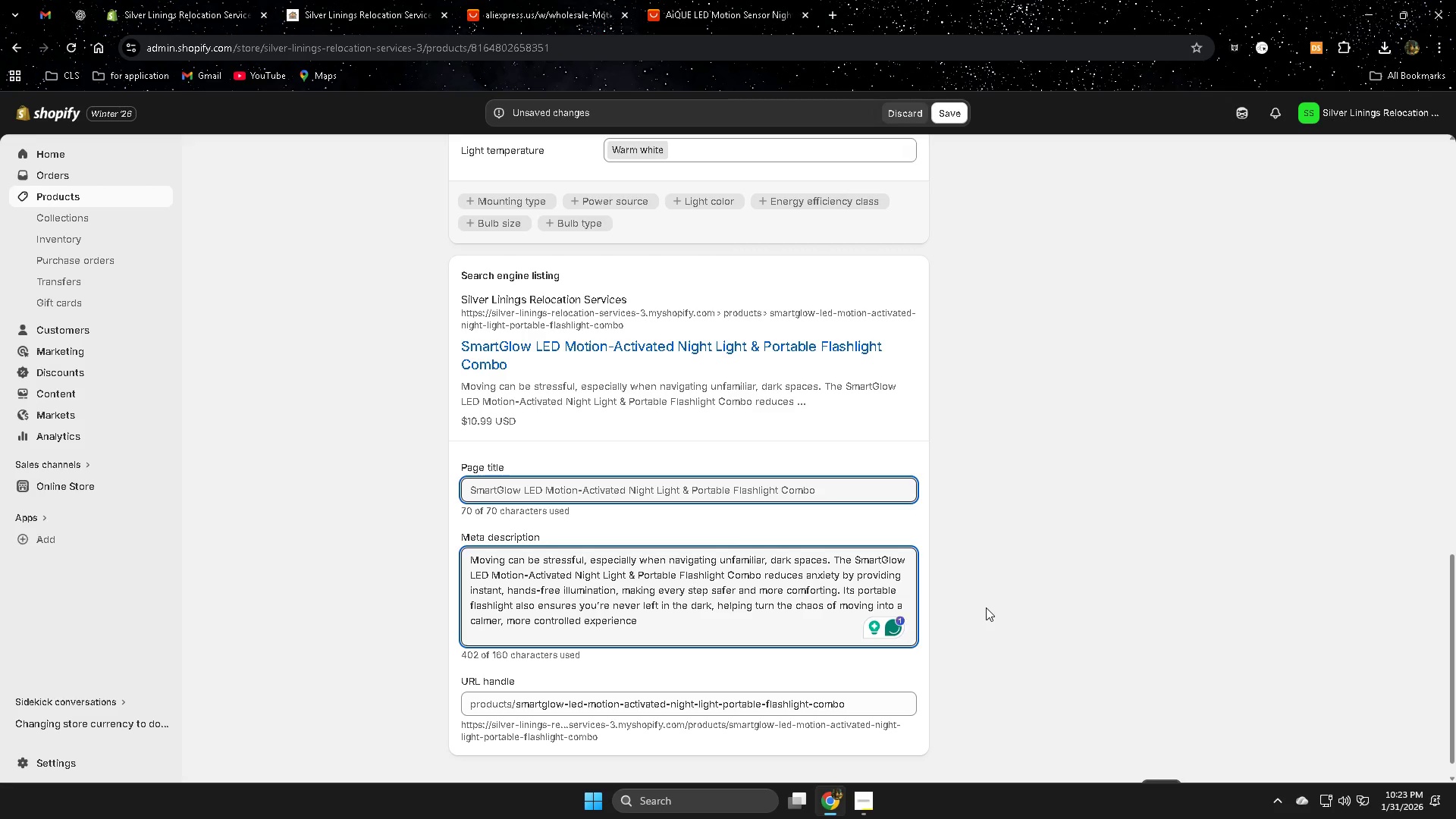 
left_click([986, 607])
 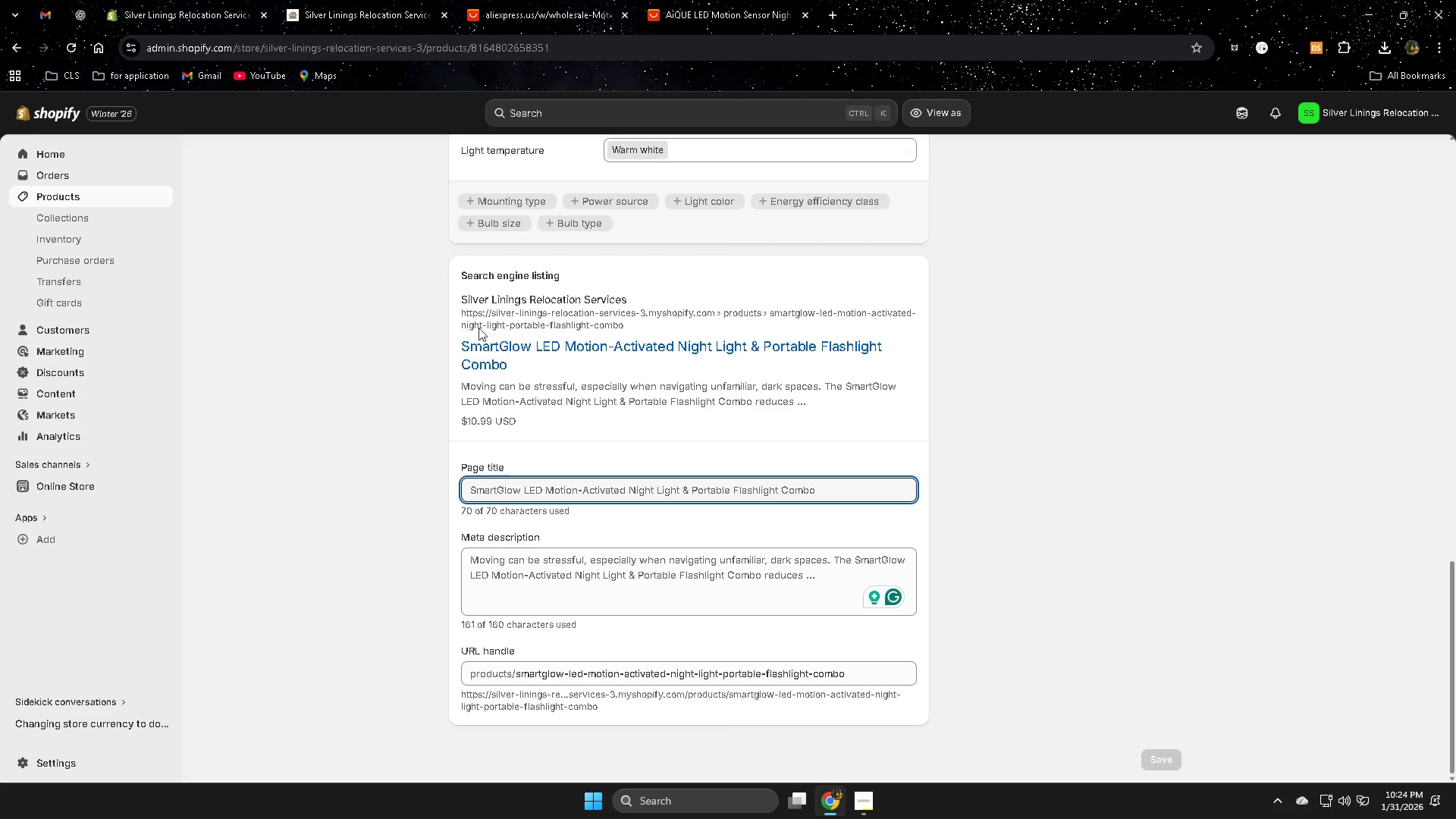 
mouse_move([711, 0])
 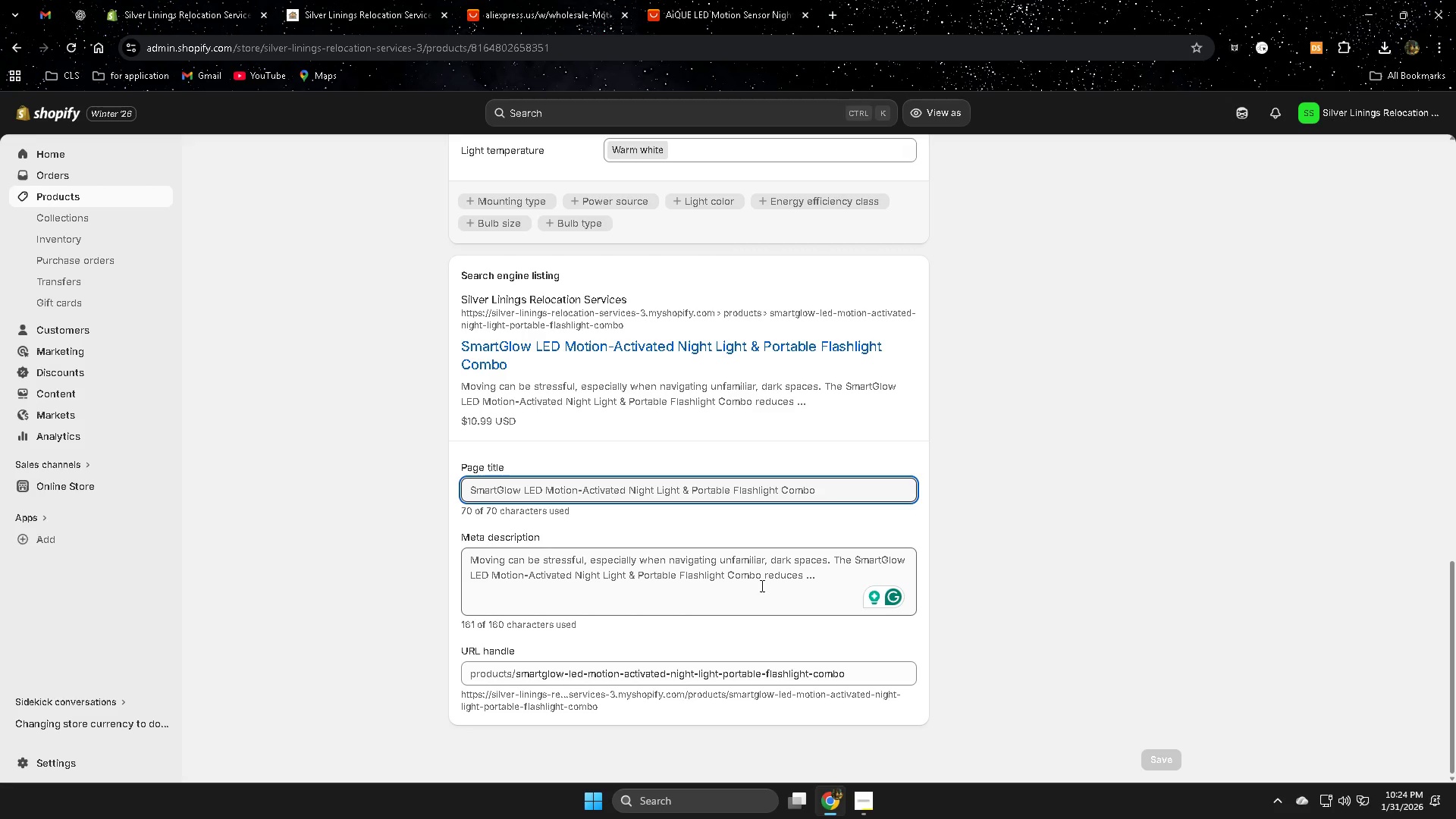 
left_click([761, 585])
 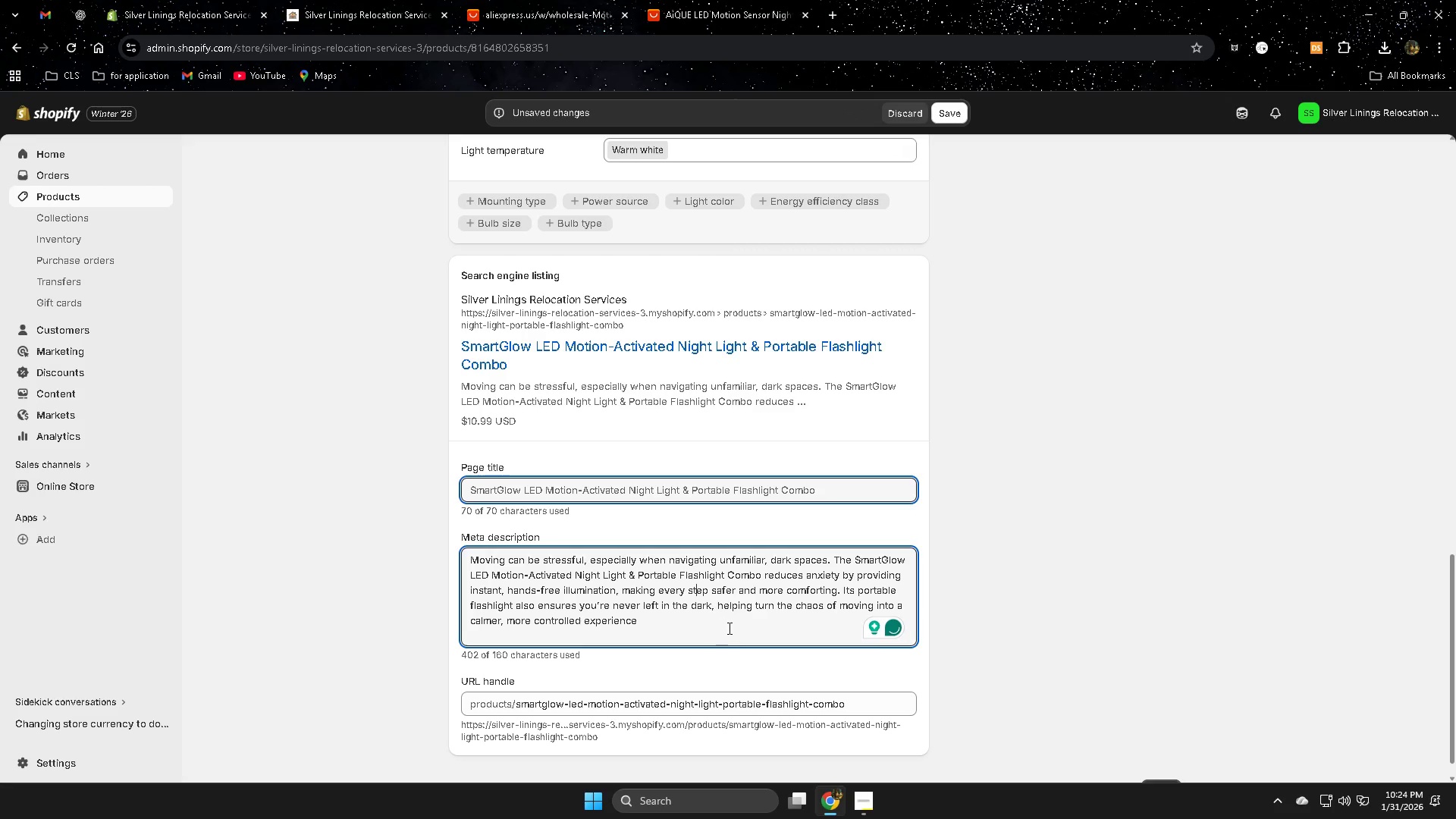 
scroll: coordinate [782, 626], scroll_direction: down, amount: 1.0
 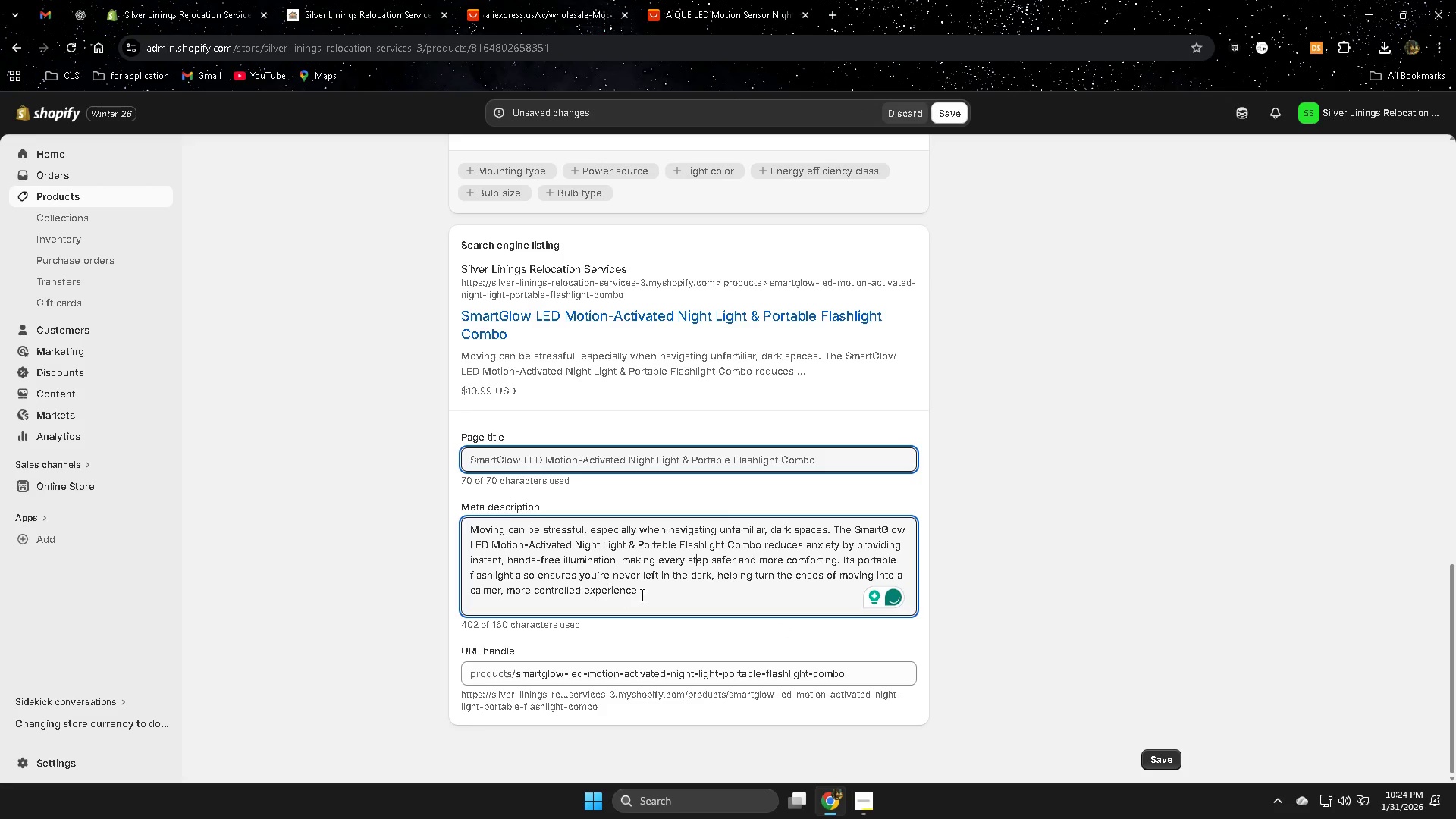 
left_click_drag(start_coordinate=[646, 592], to_coordinate=[505, 589])
 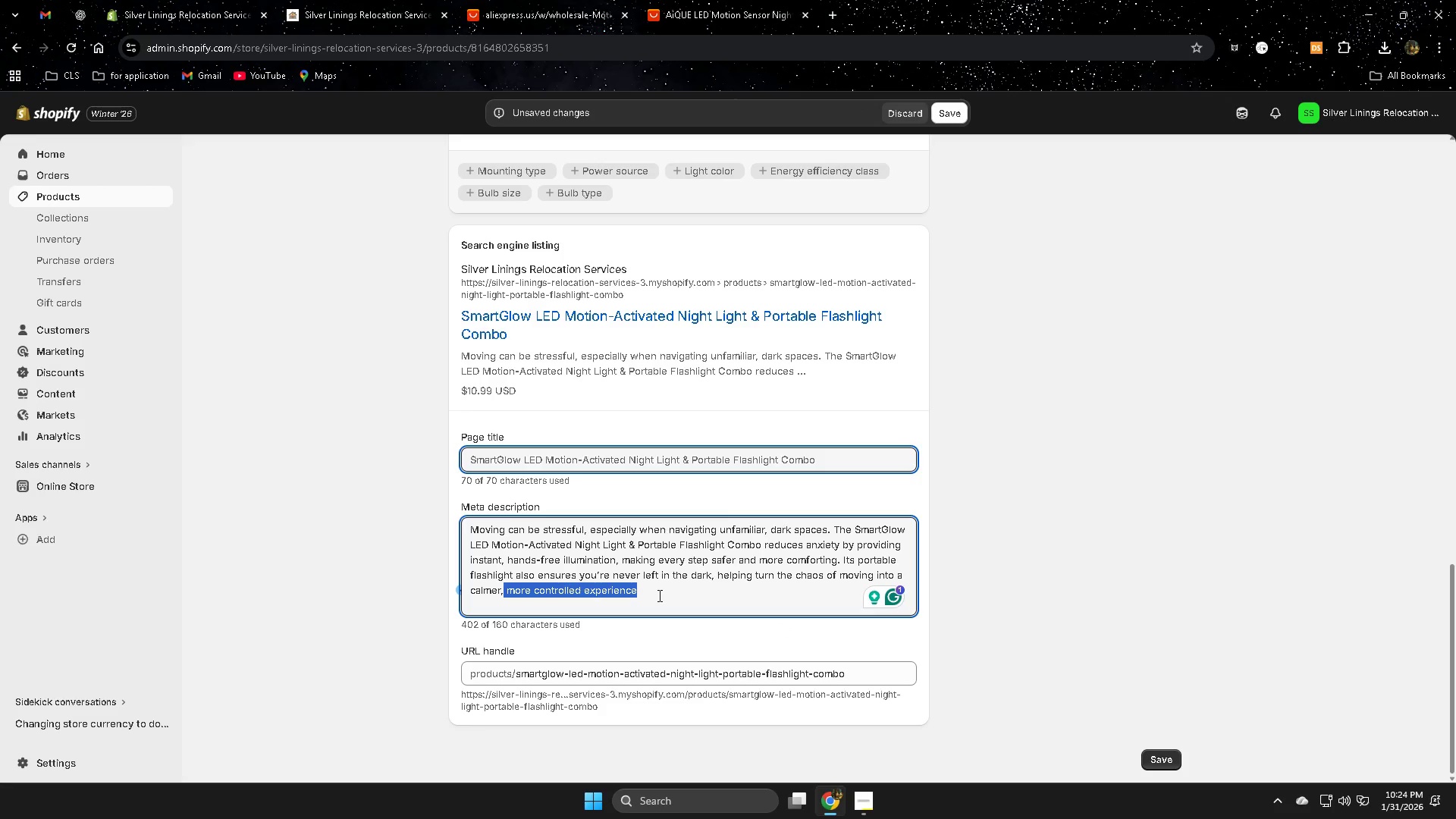 
left_click([659, 595])
 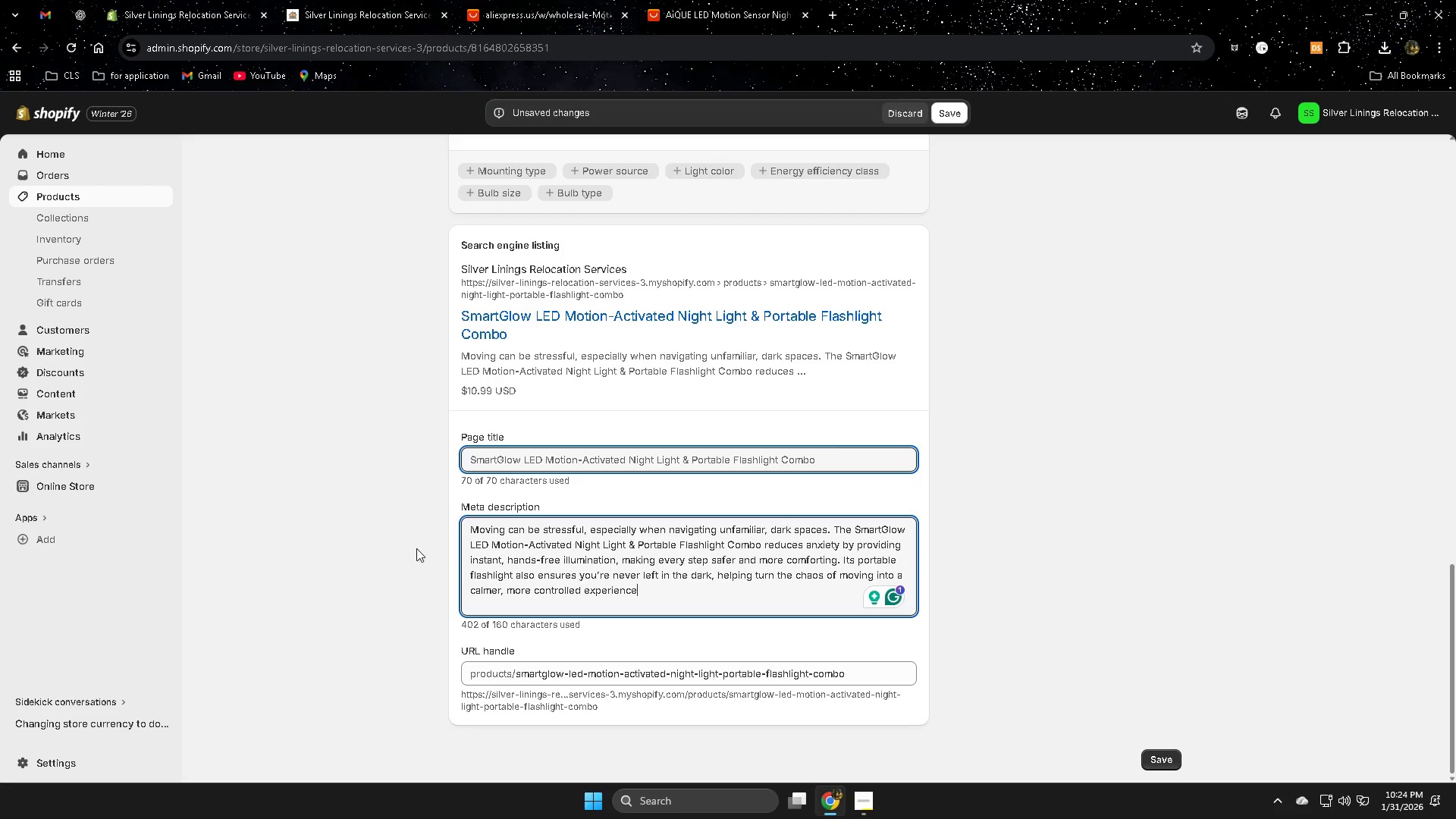 
left_click([417, 548])
 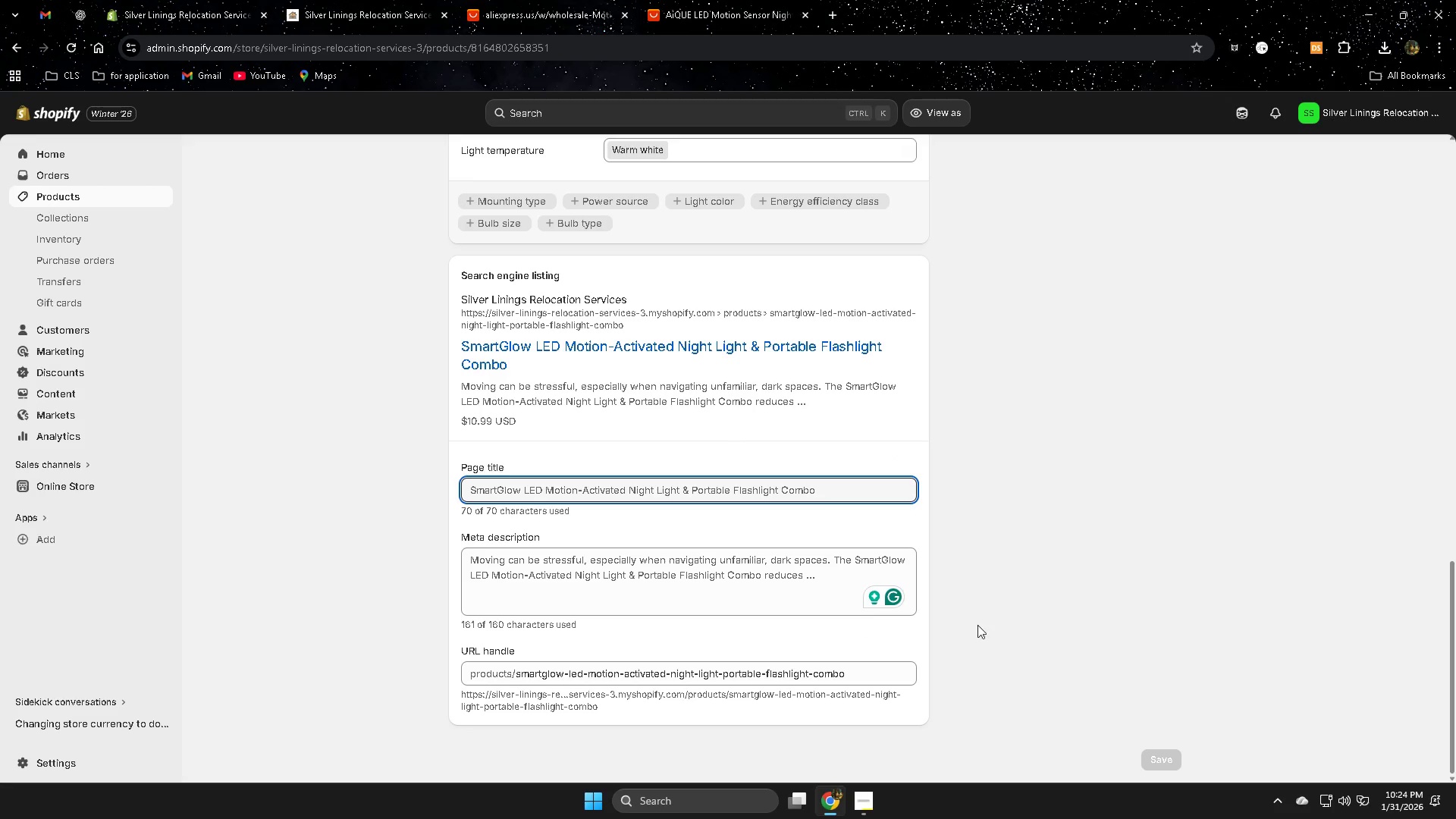 
scroll: coordinate [359, 525], scroll_direction: none, amount: 0.0
 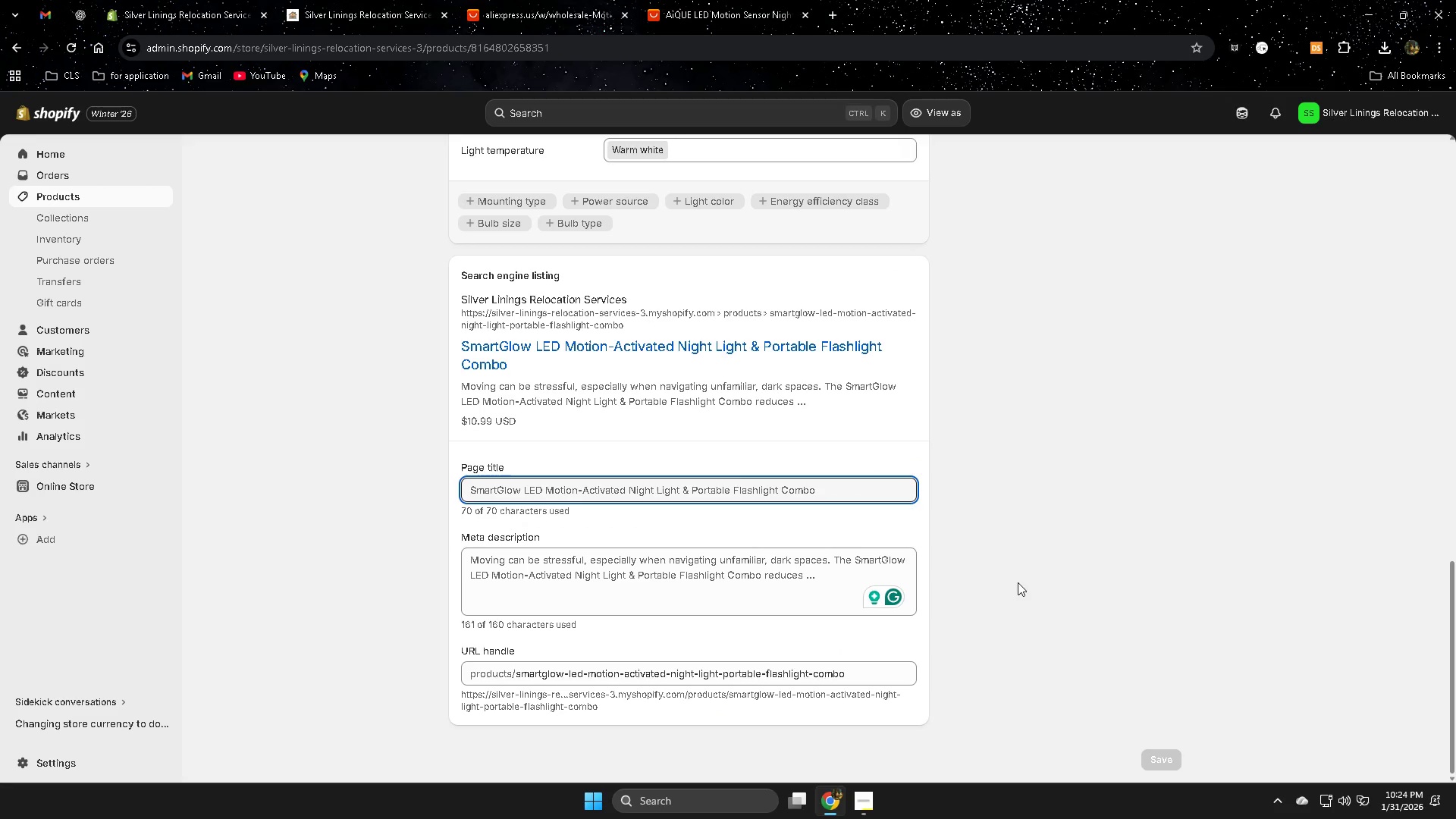 
scroll: coordinate [808, 584], scroll_direction: up, amount: 1.0
 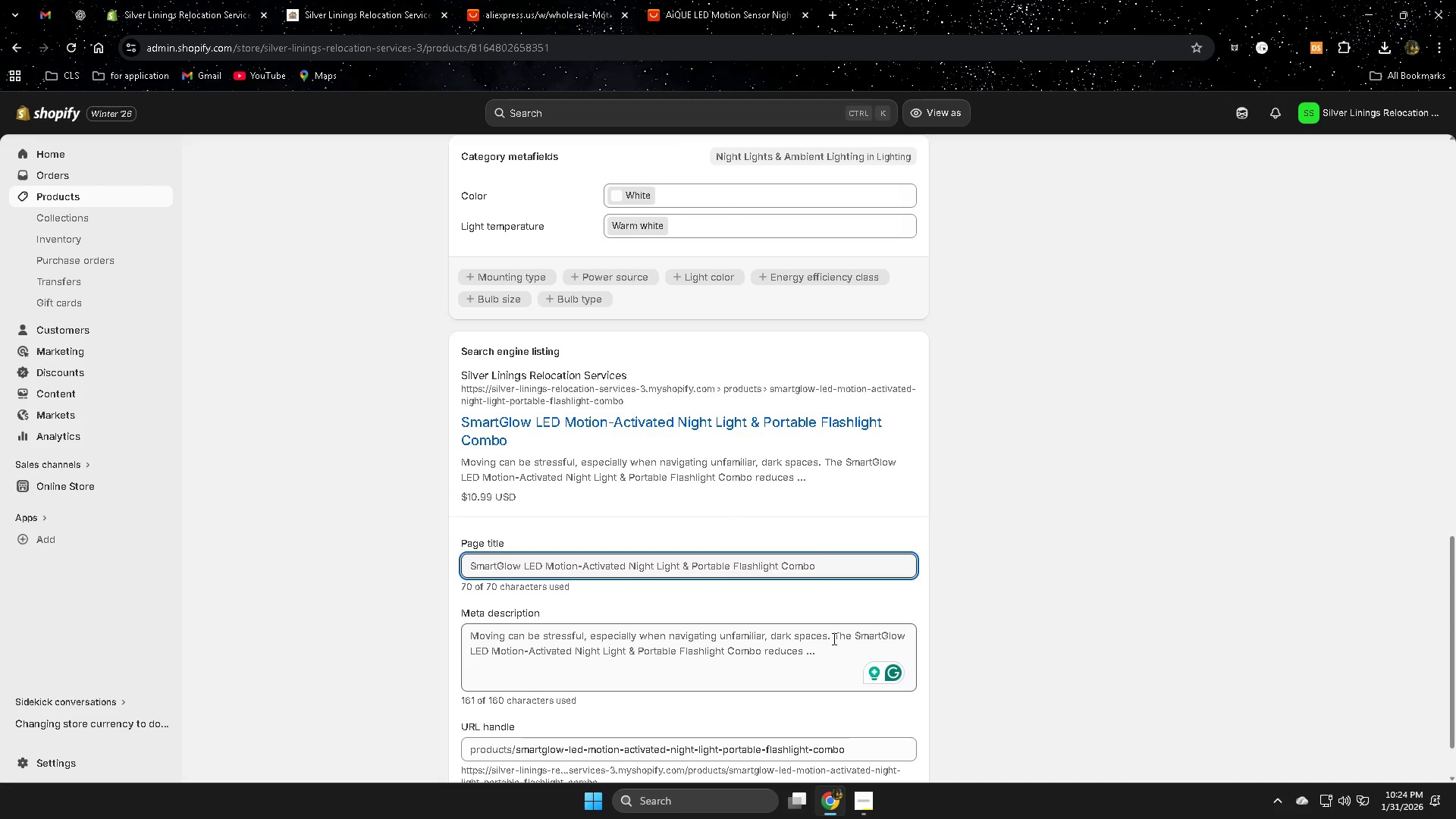 
left_click([833, 639])
 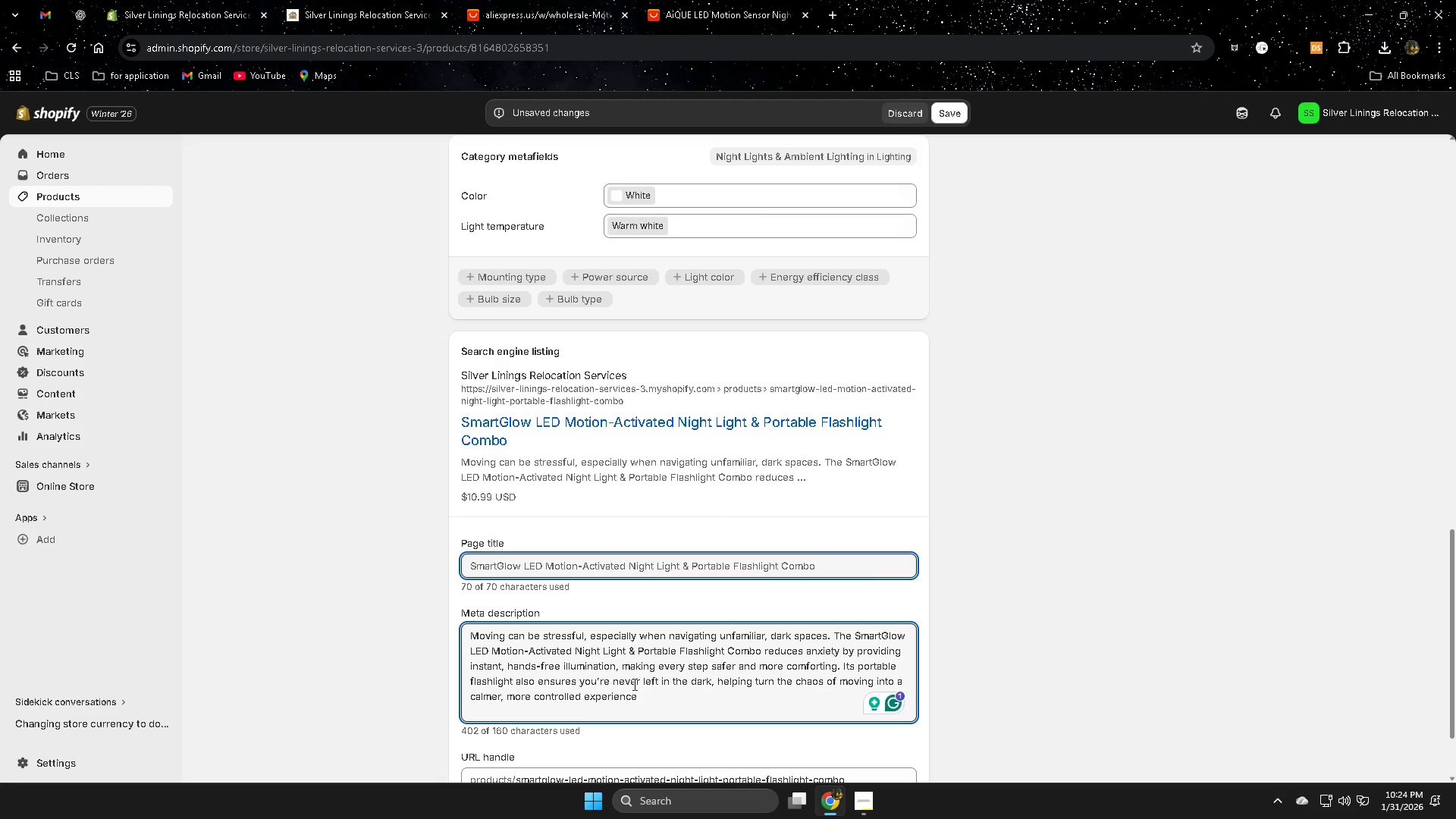 
wait(35.39)
 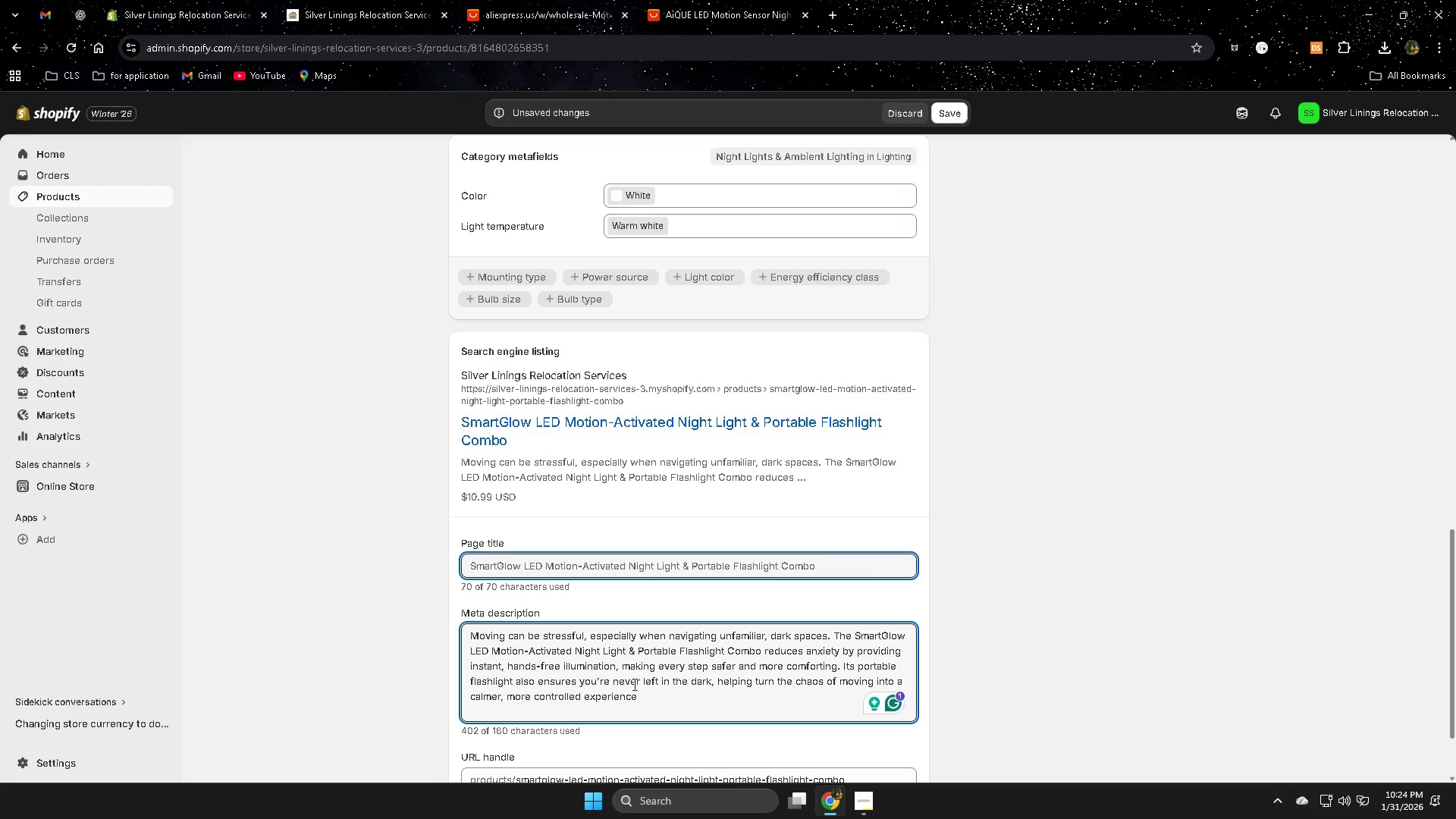 
left_click_drag(start_coordinate=[835, 635], to_coordinate=[447, 635])
 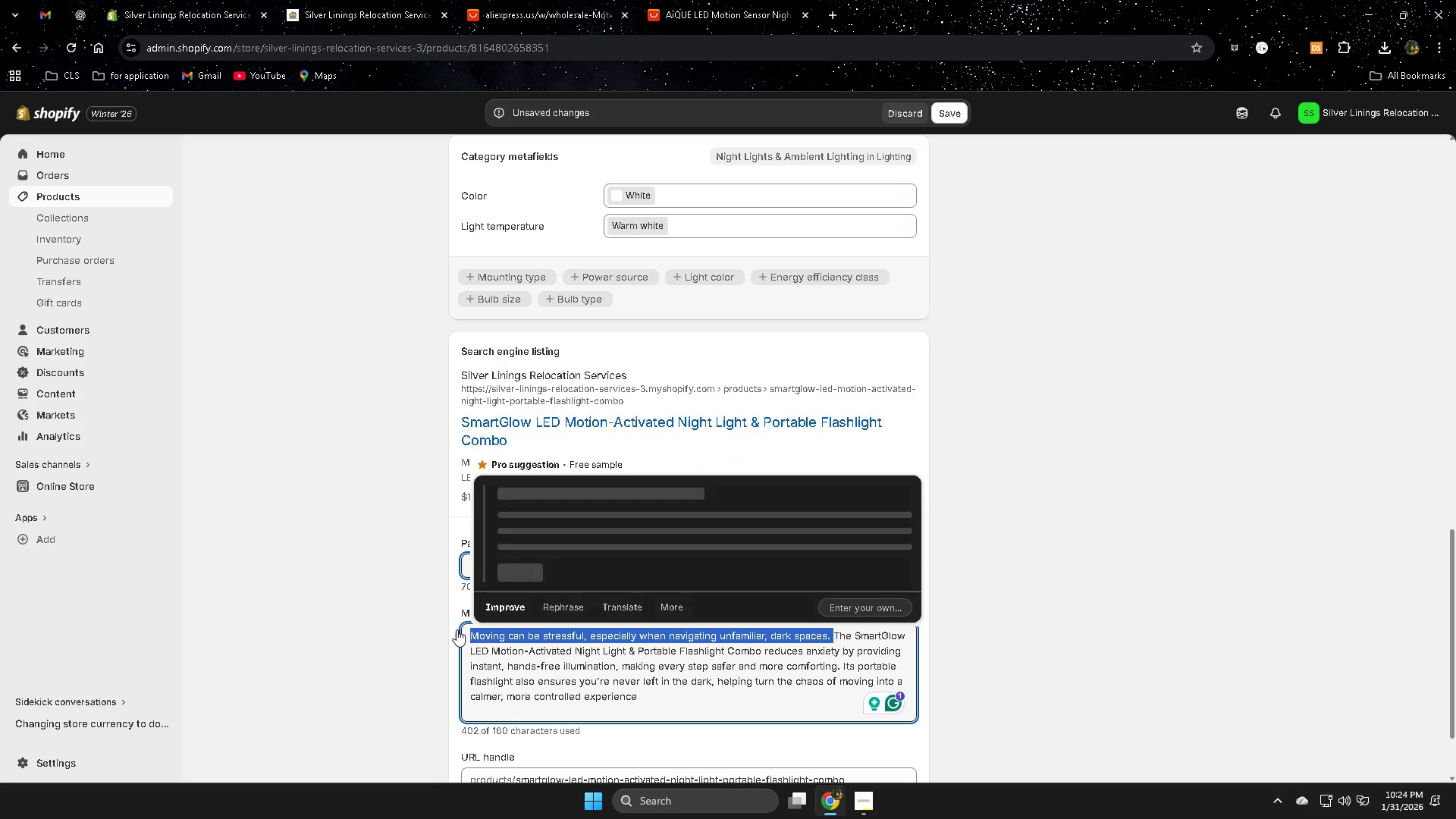 
key(Backspace)
 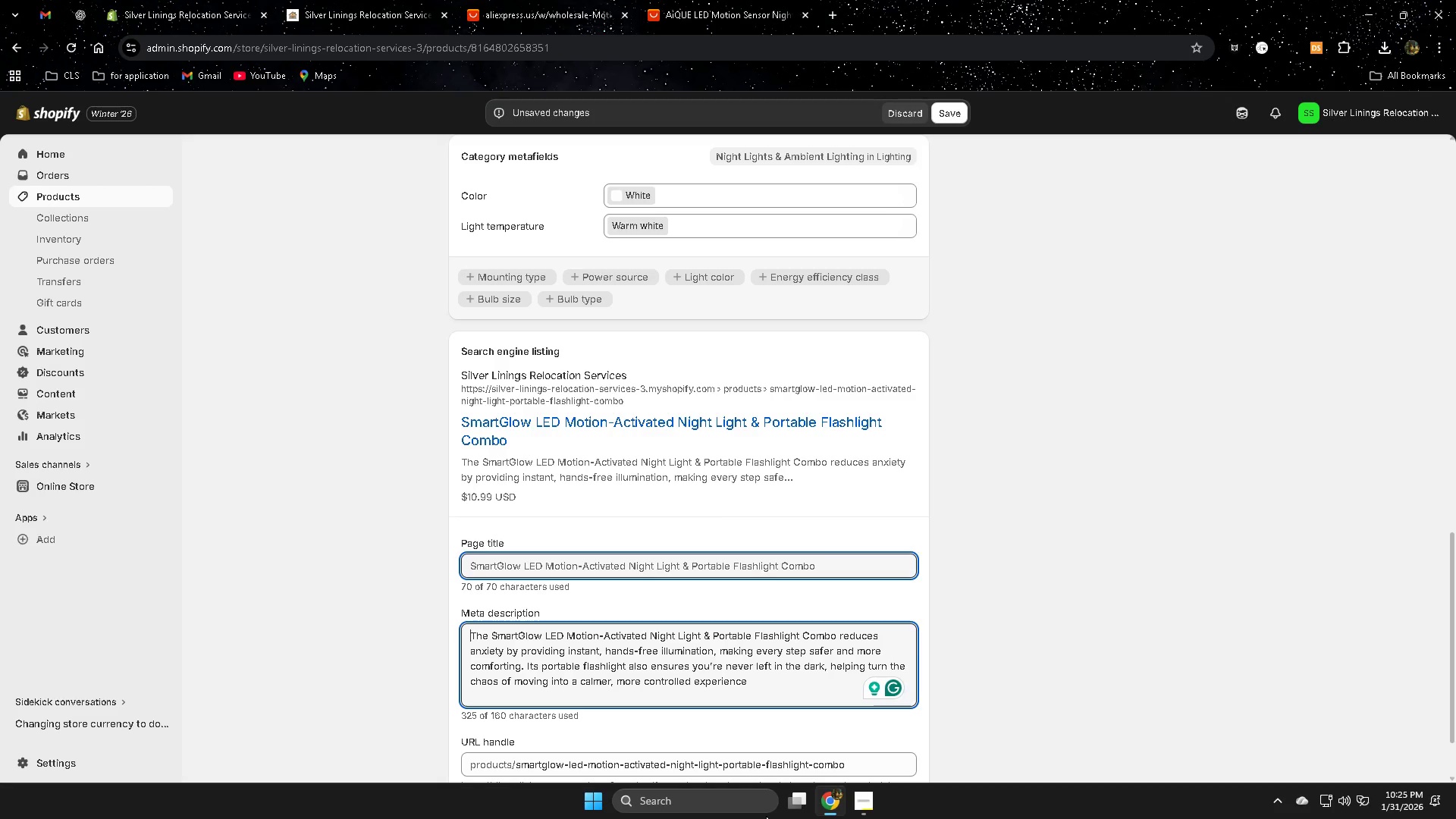 
wait(7.66)
 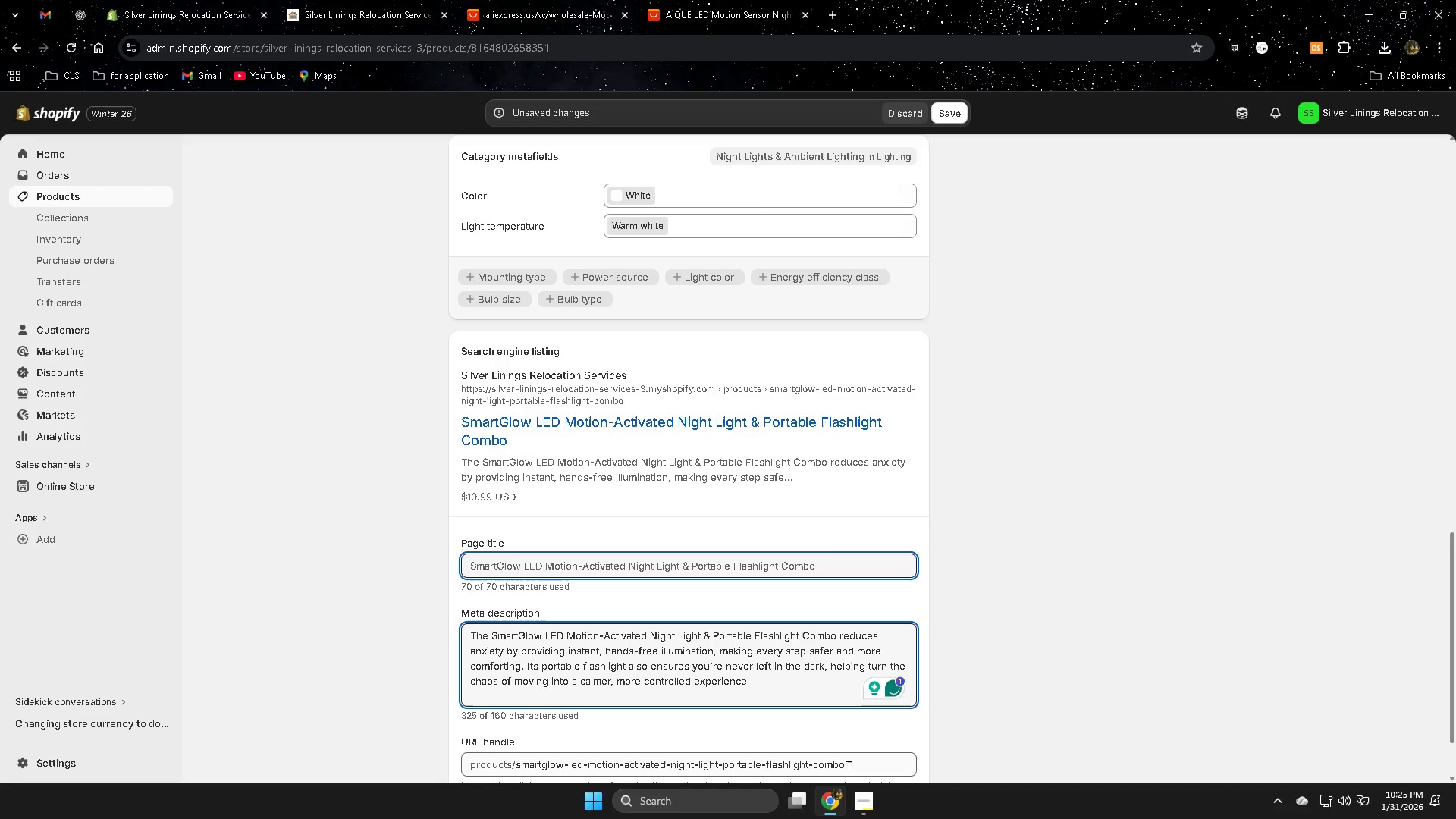 
left_click([868, 802])